 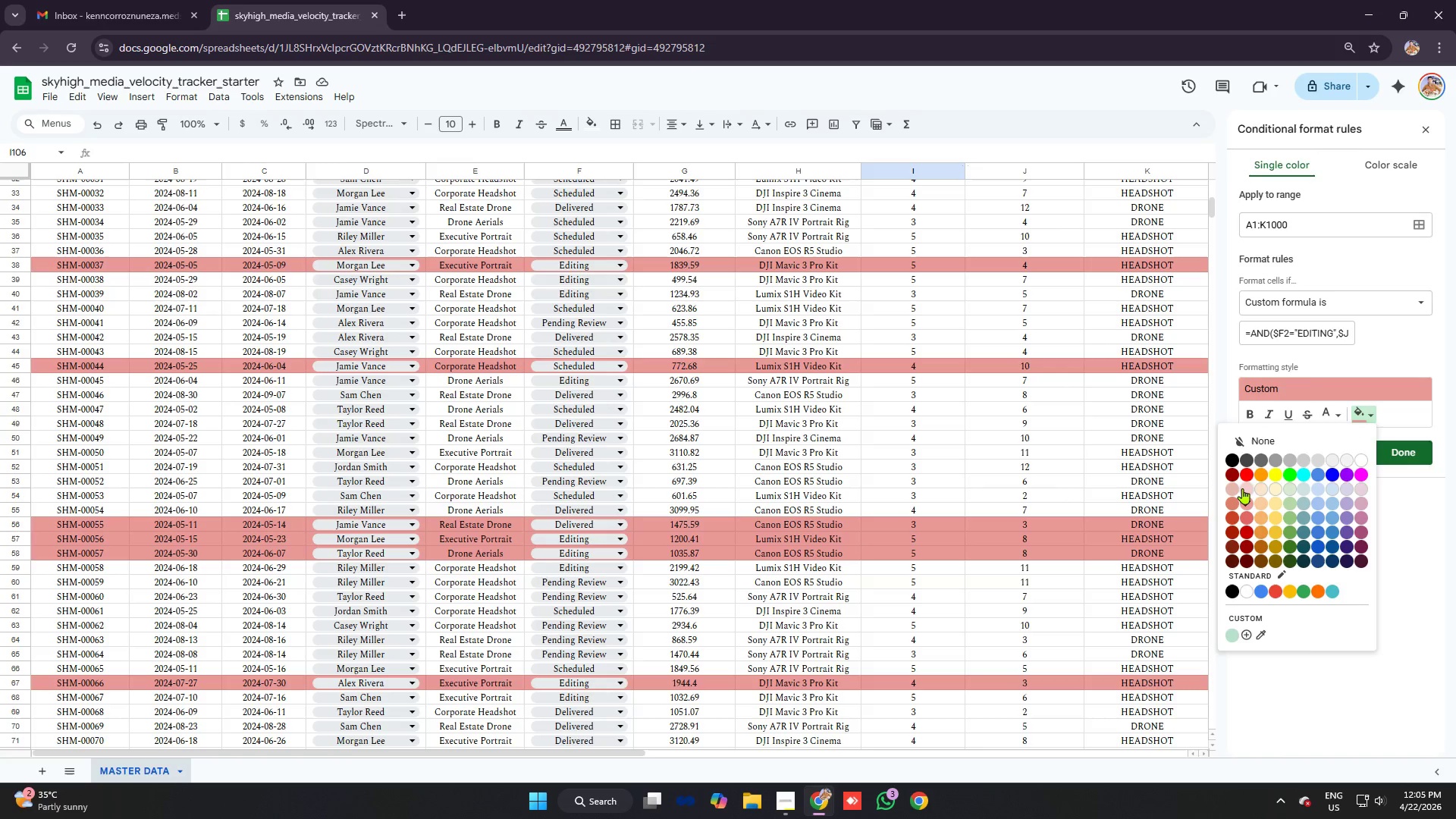 
left_click([1399, 413])
 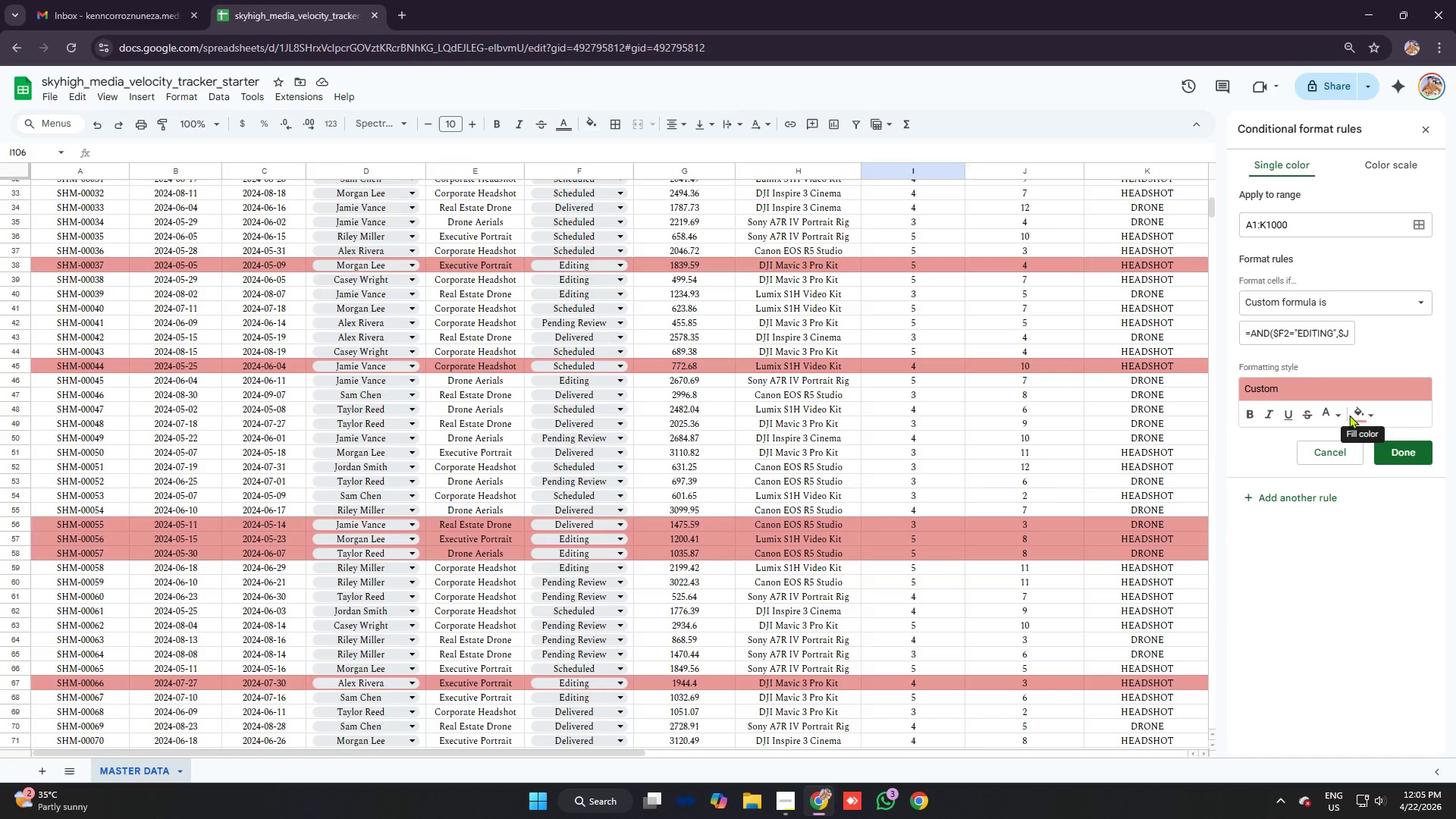 
left_click([1338, 411])
 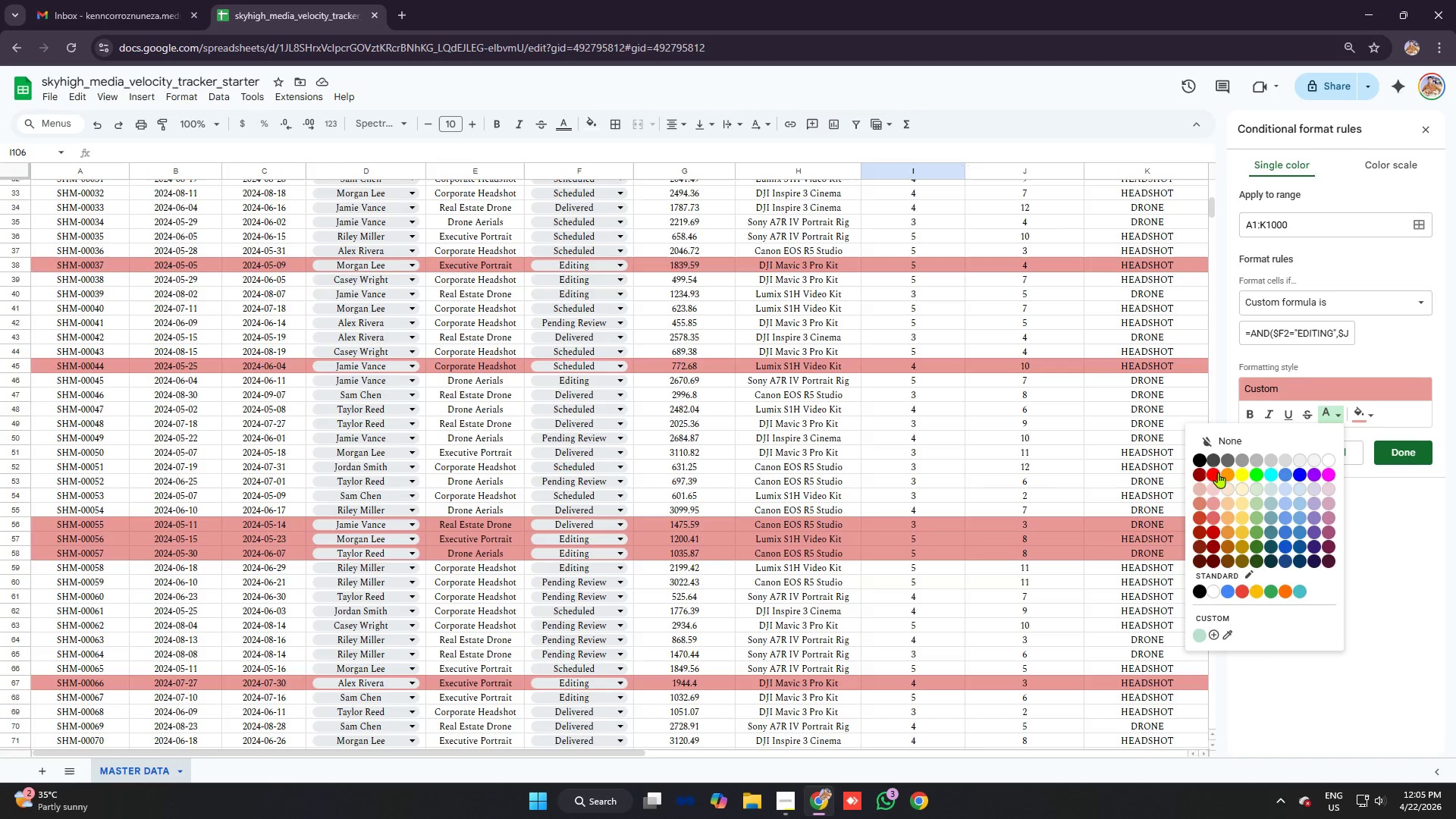 
left_click([1216, 472])
 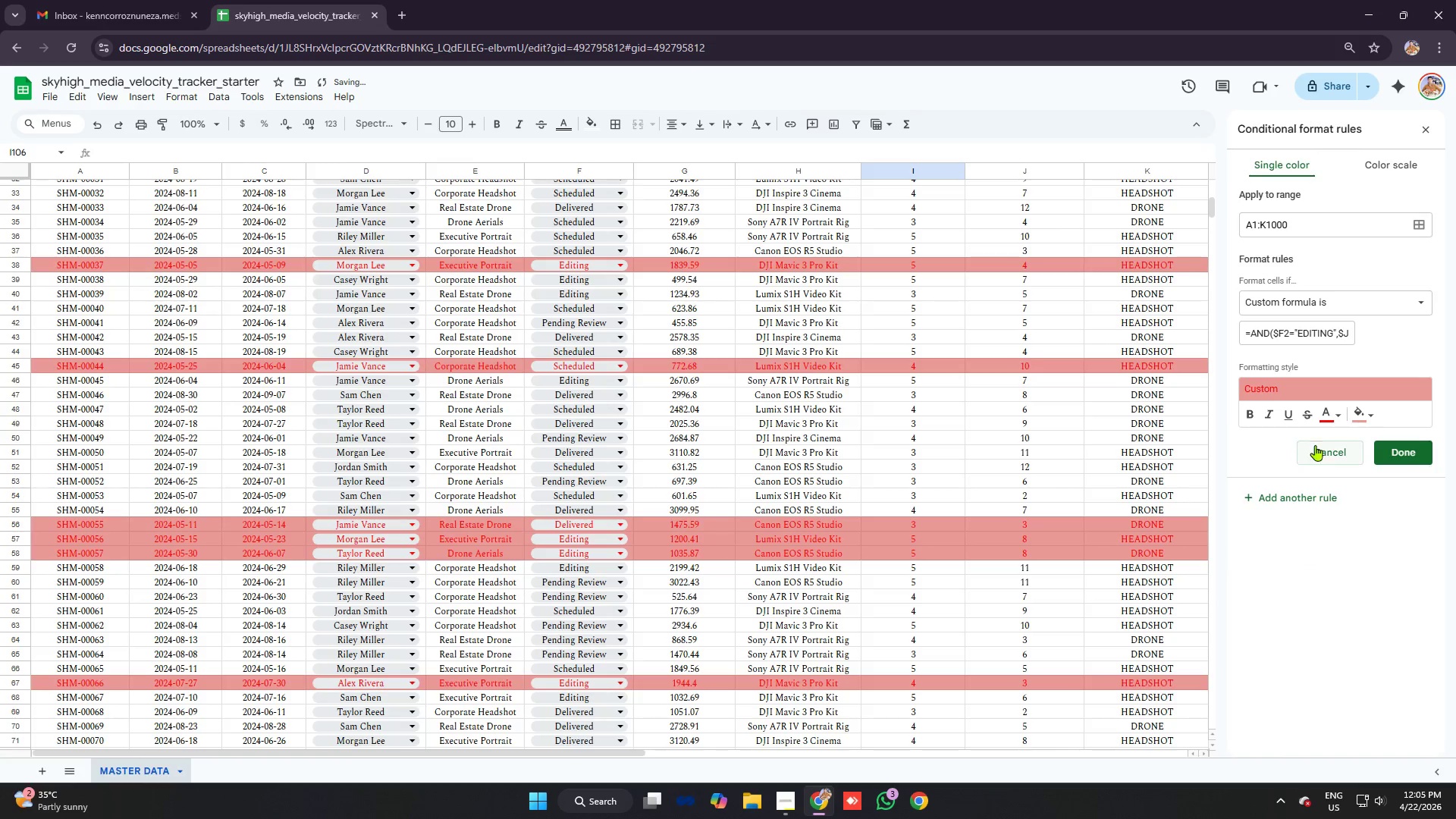 
left_click([1327, 416])
 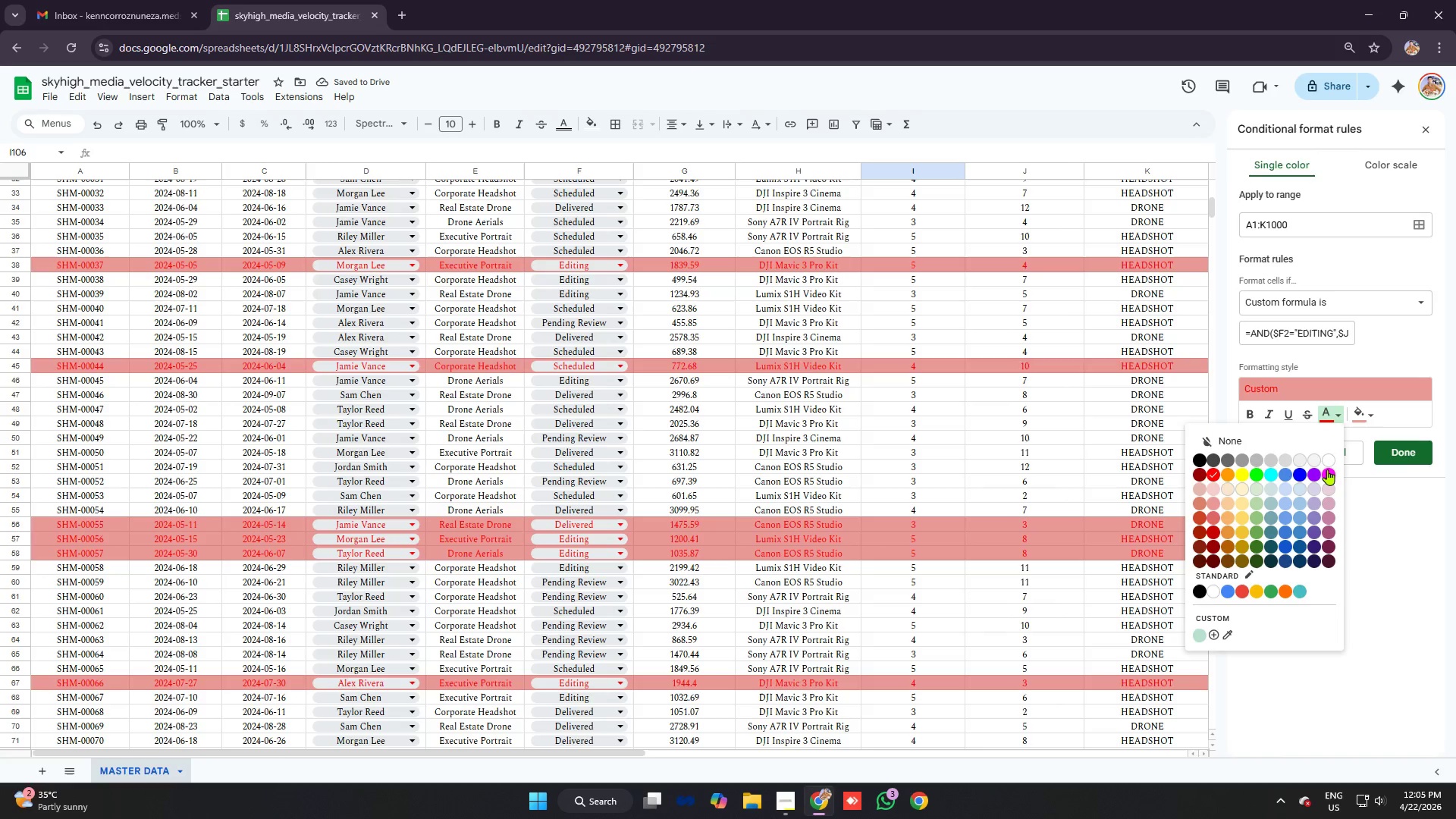 
left_click([1326, 472])
 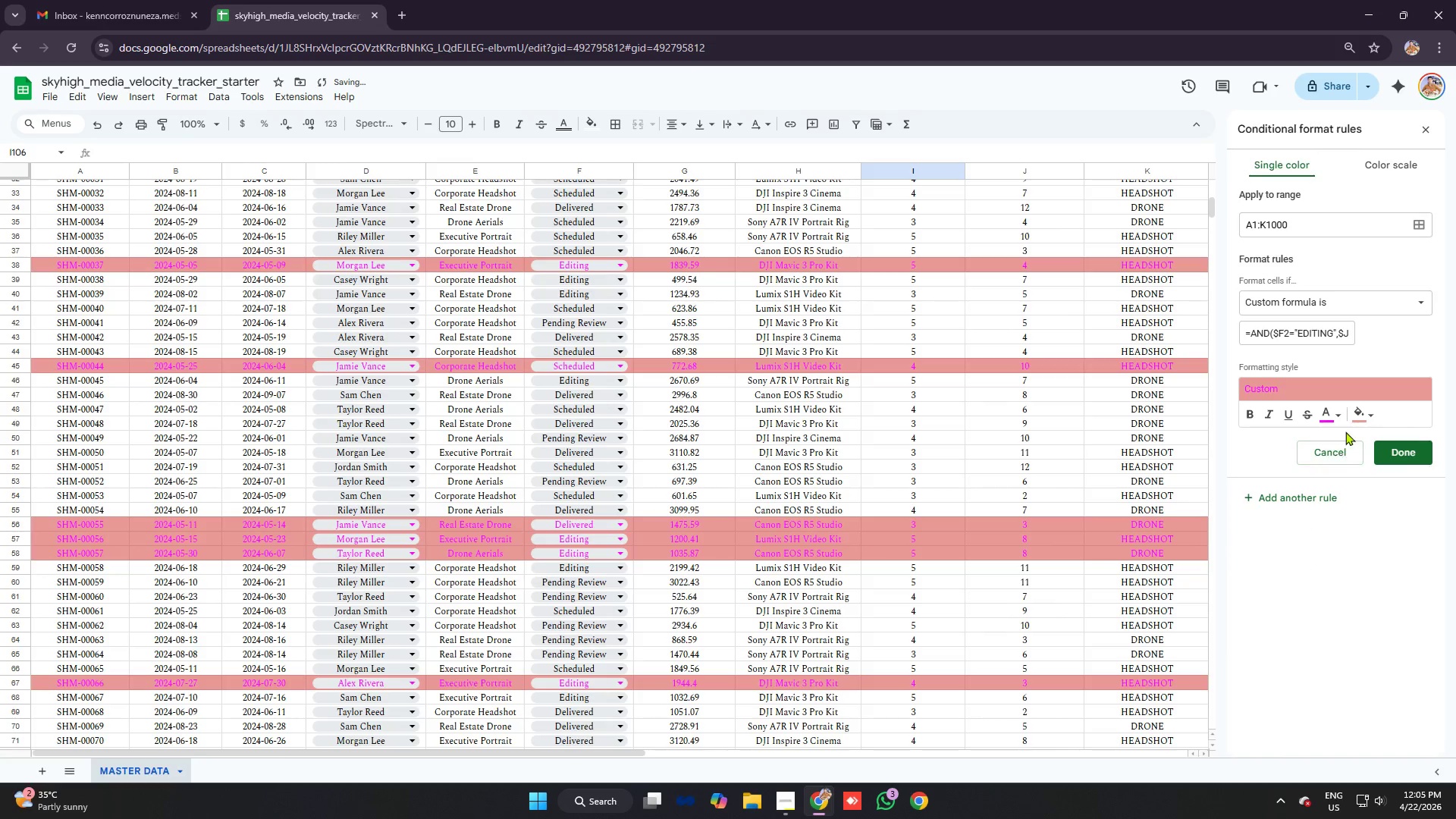 
left_click([1331, 416])
 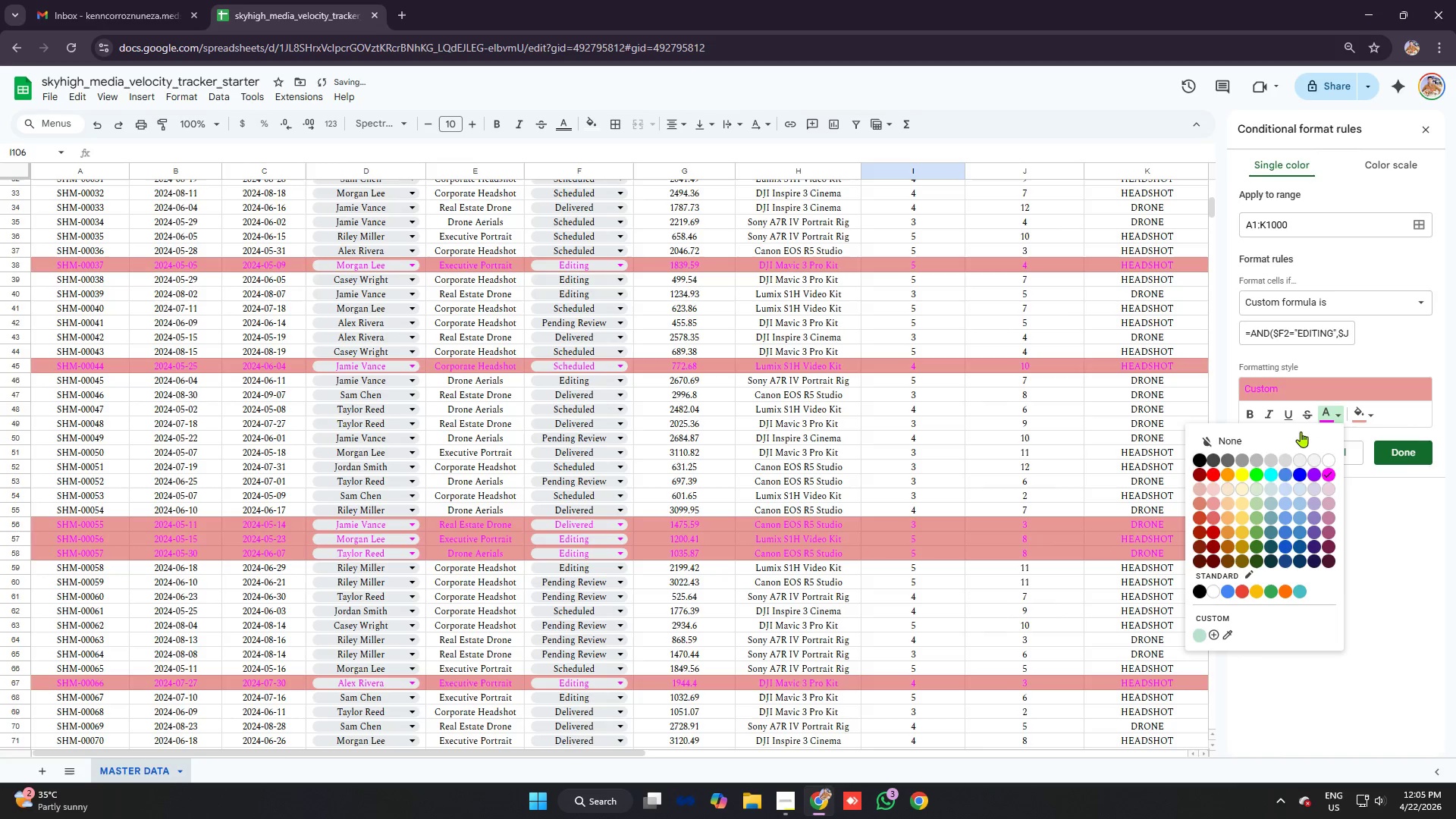 
mouse_move([1287, 451])
 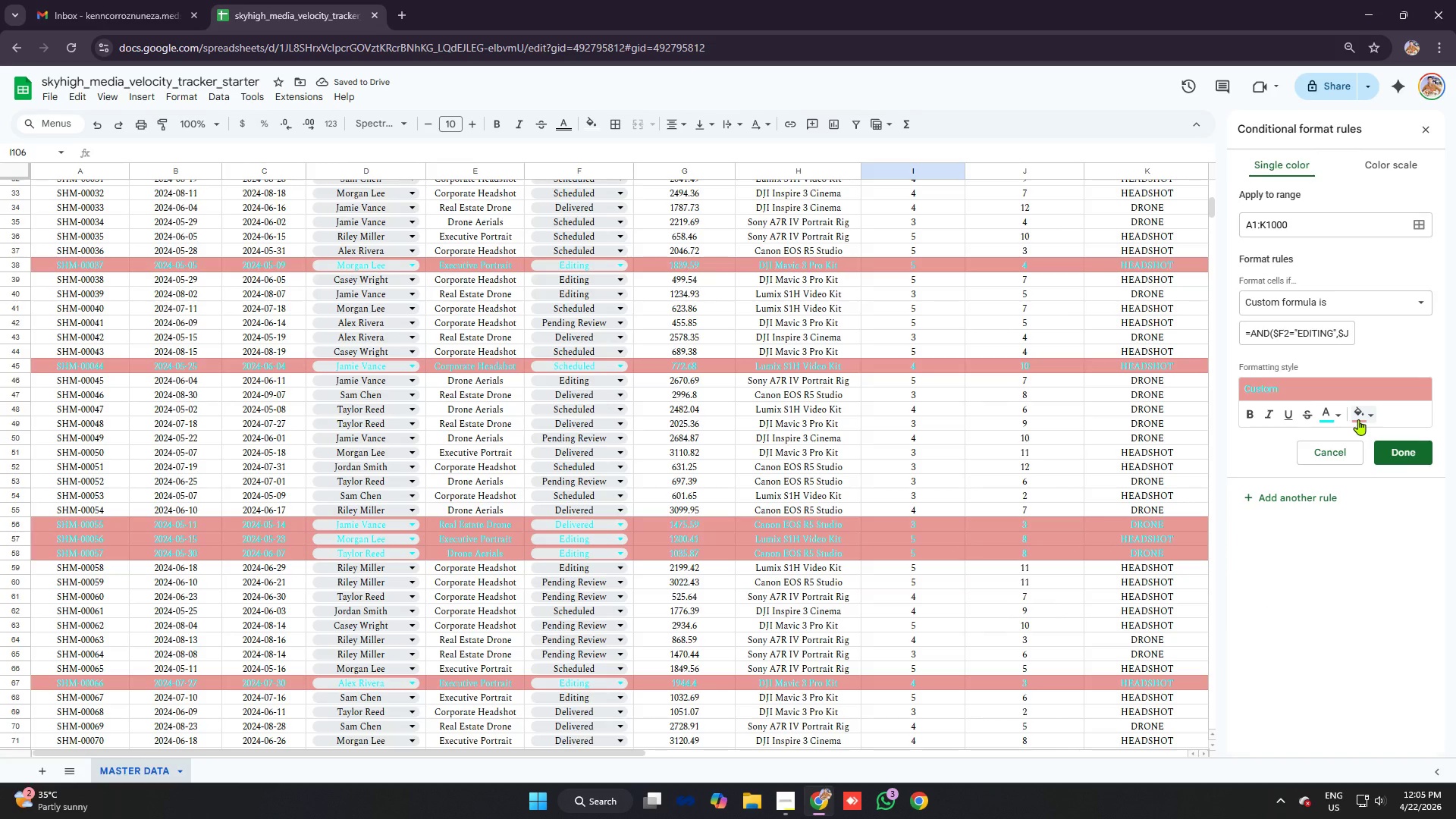 
left_click([1360, 417])
 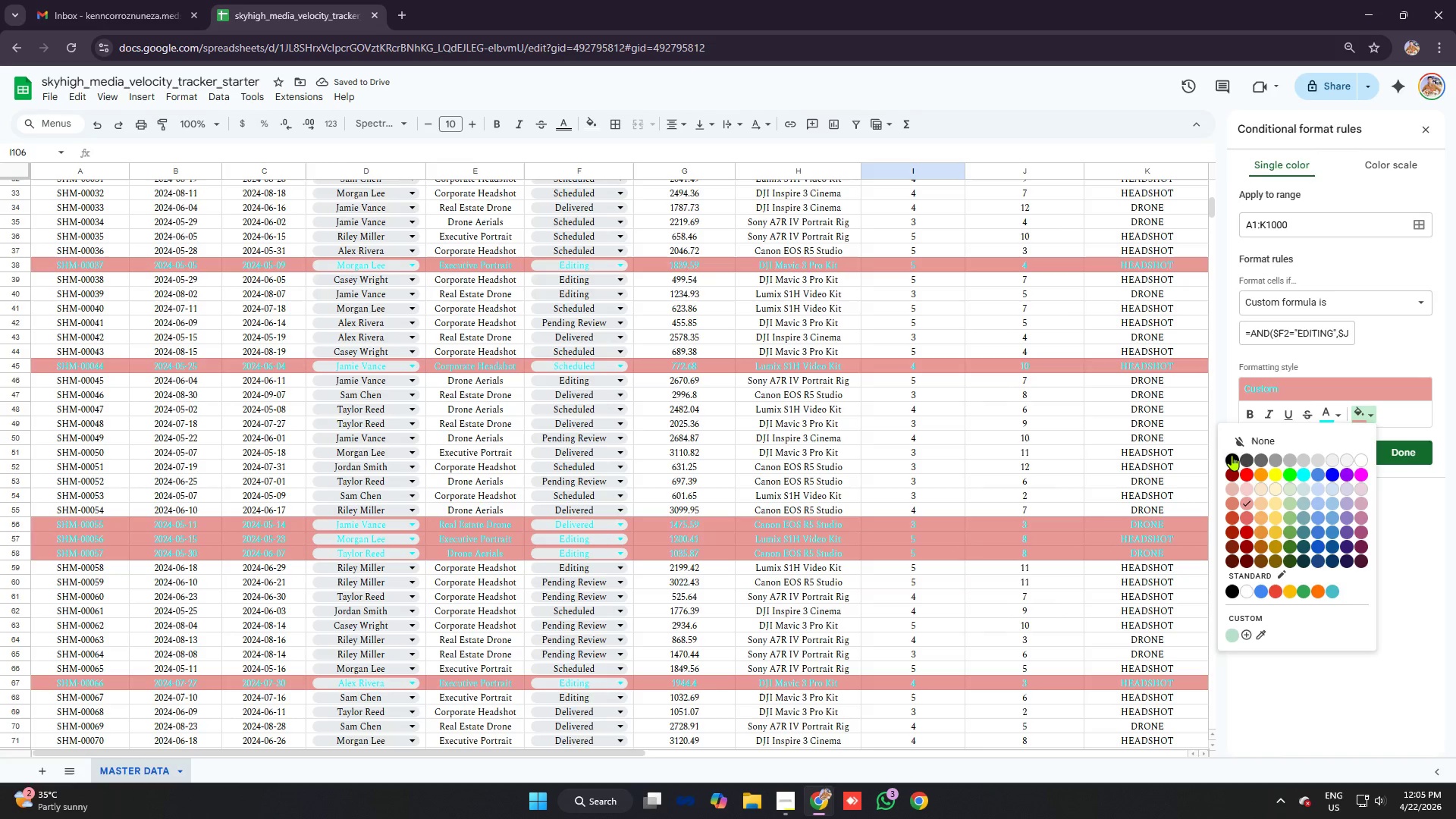 
left_click([1232, 455])
 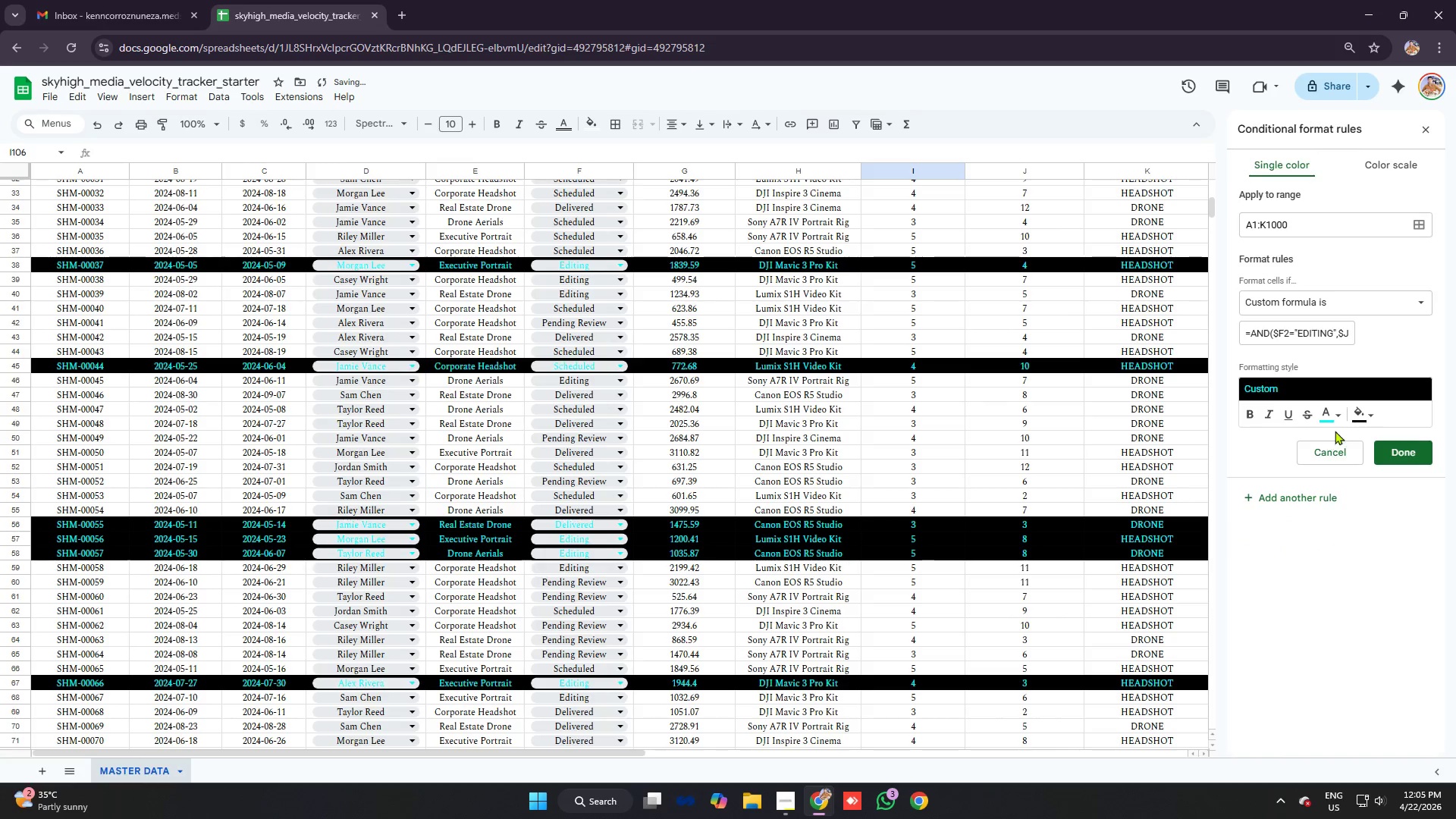 
left_click([1362, 413])
 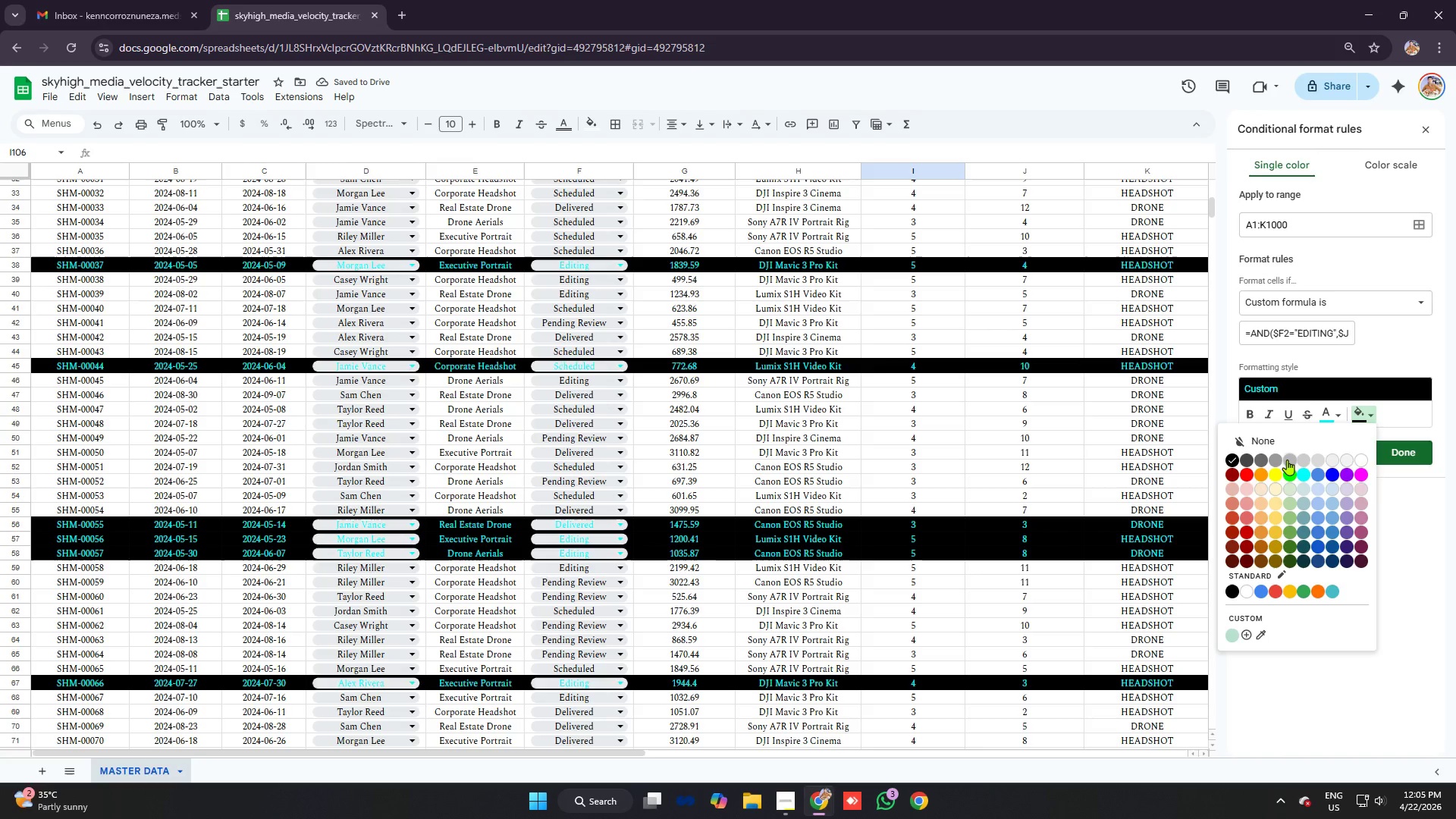 
left_click([1287, 460])
 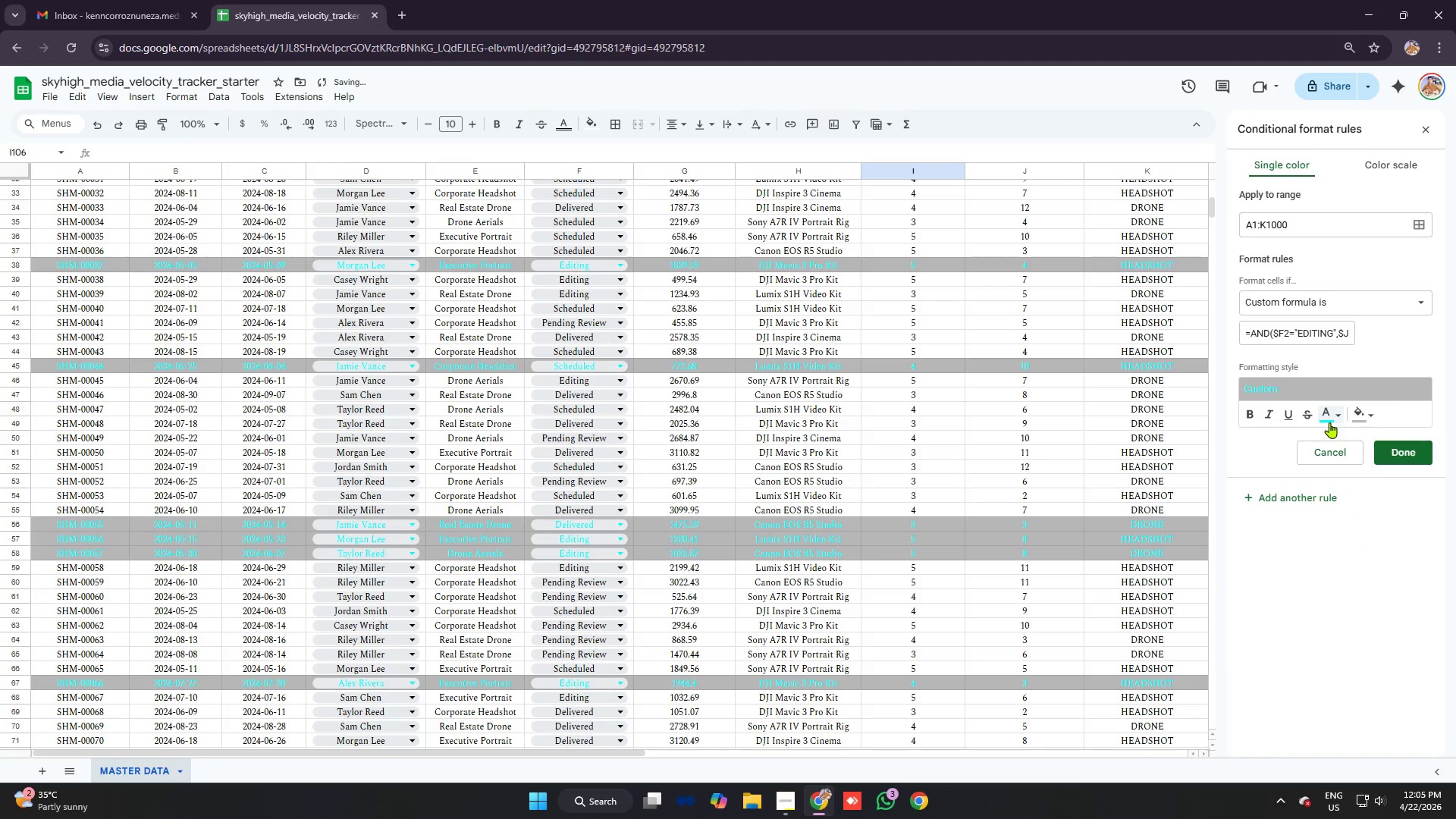 
left_click([1358, 416])
 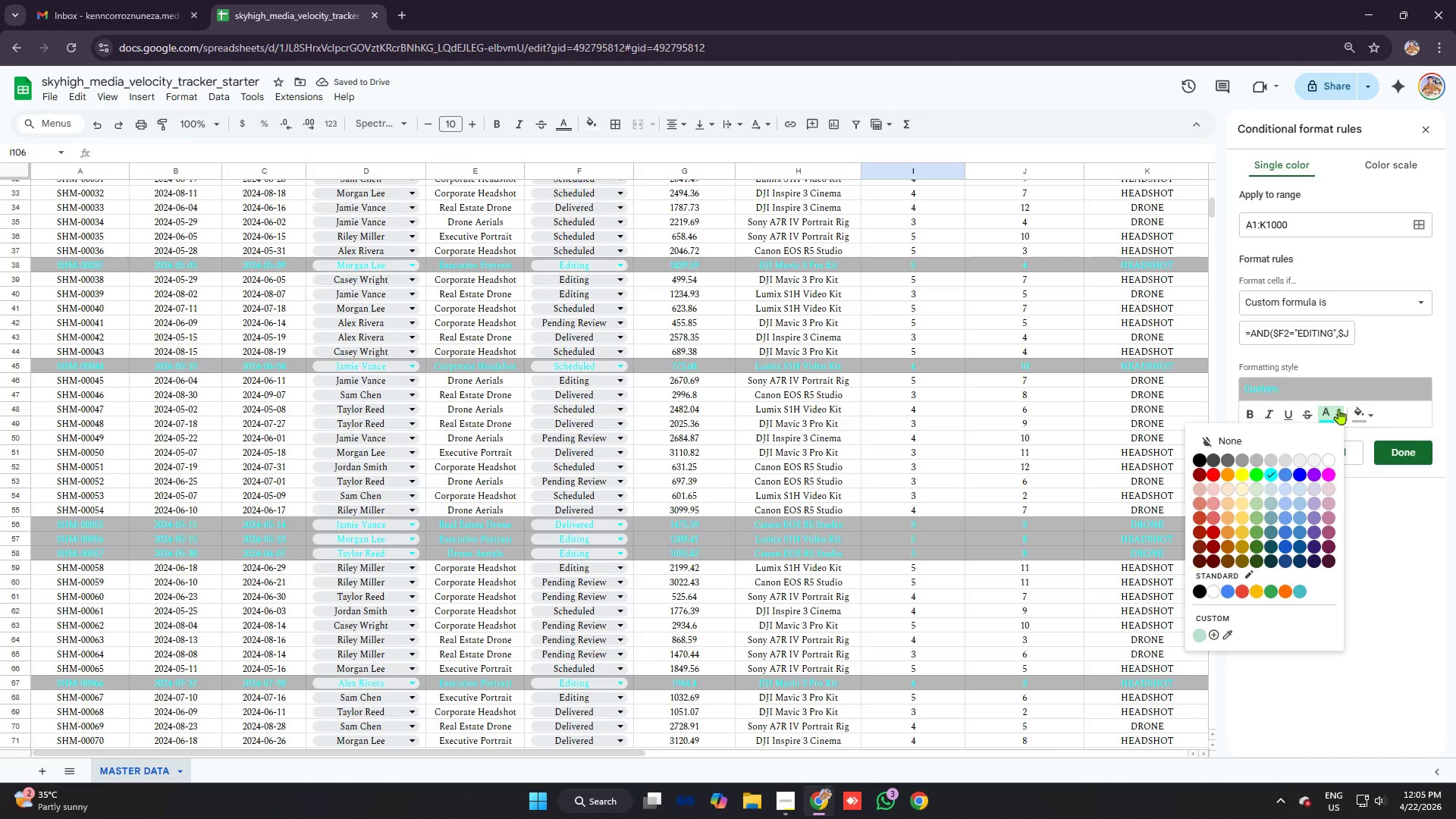 
left_click([1304, 472])
 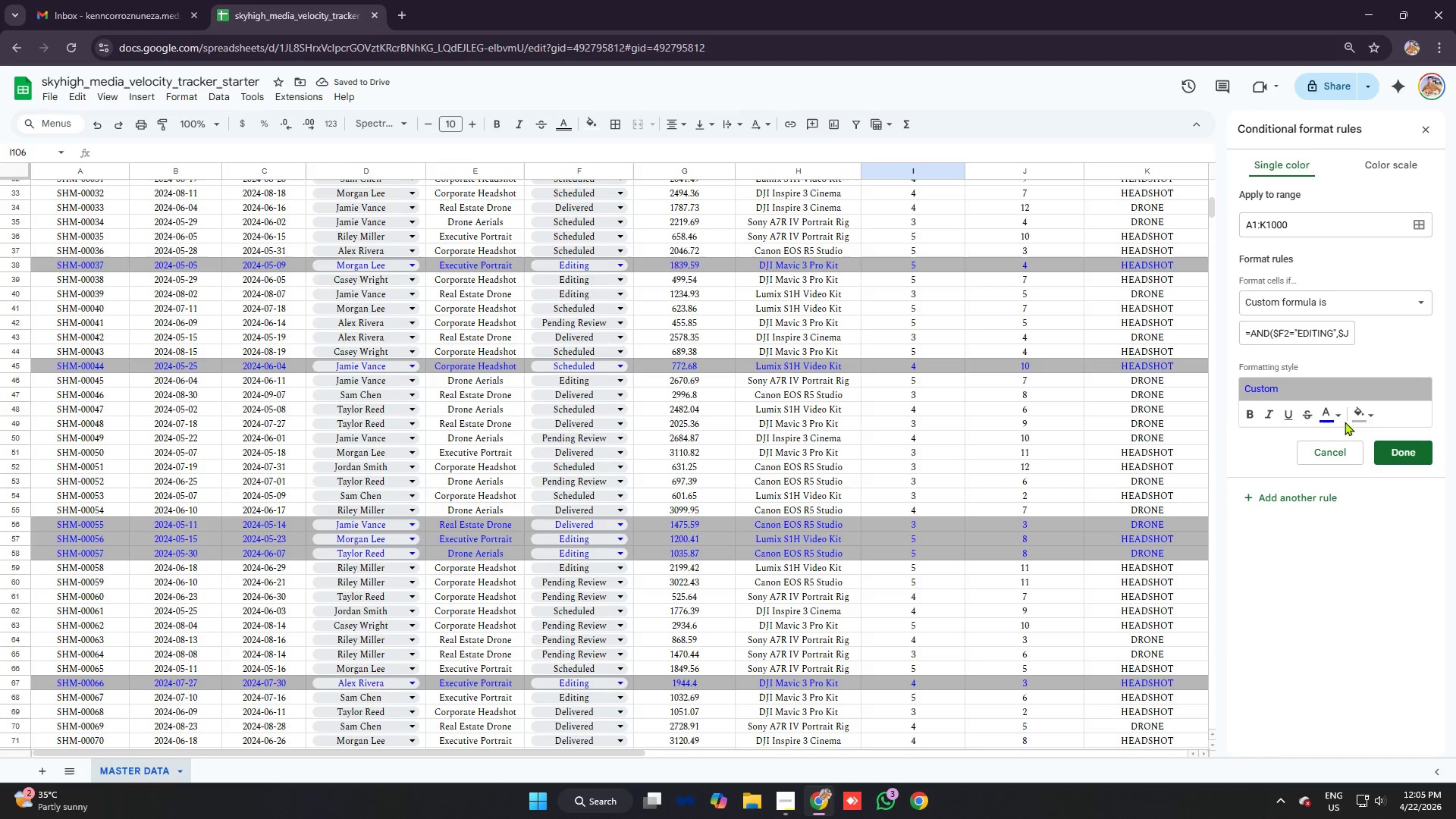 
left_click([1336, 412])
 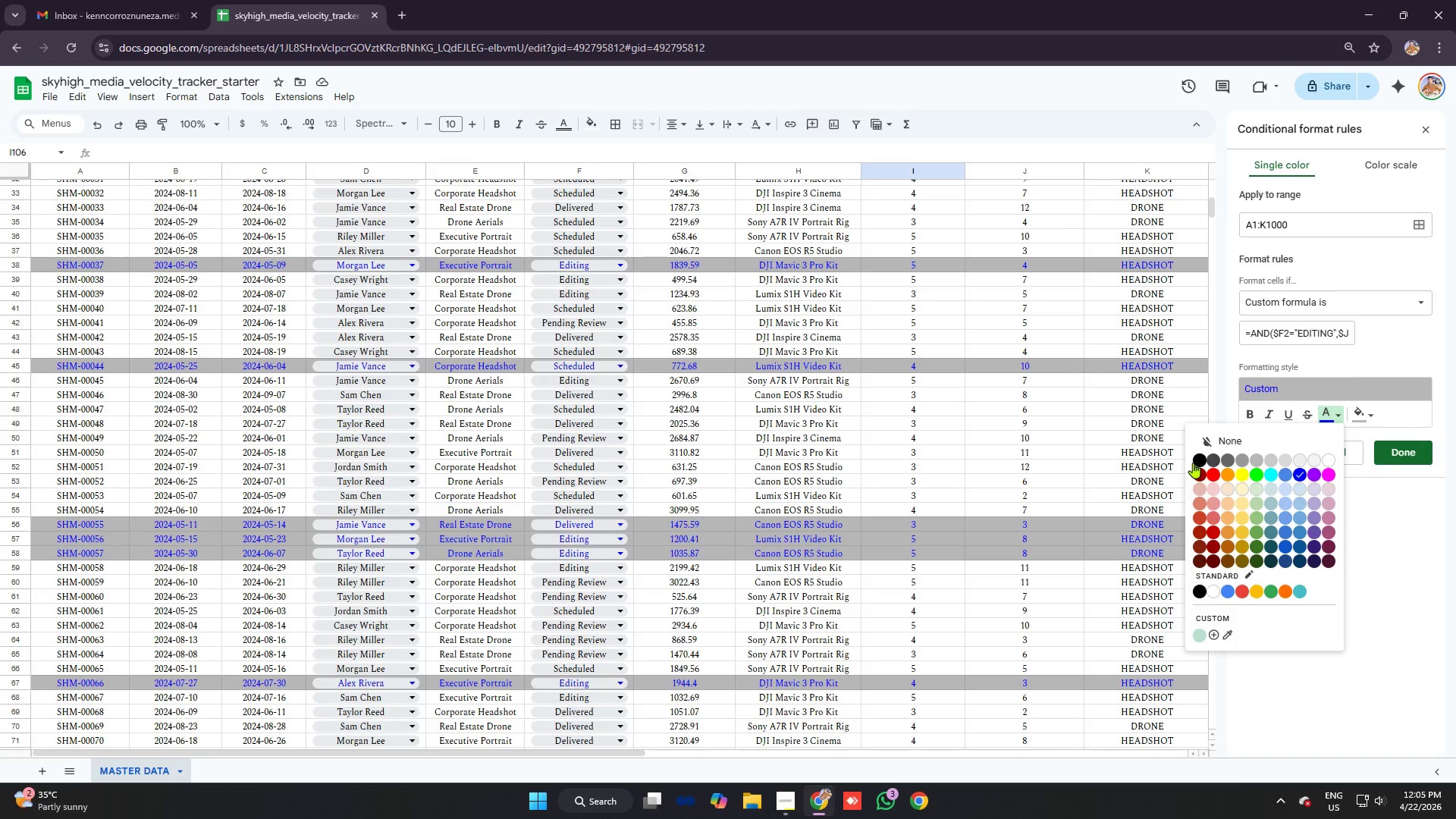 
left_click([1200, 459])
 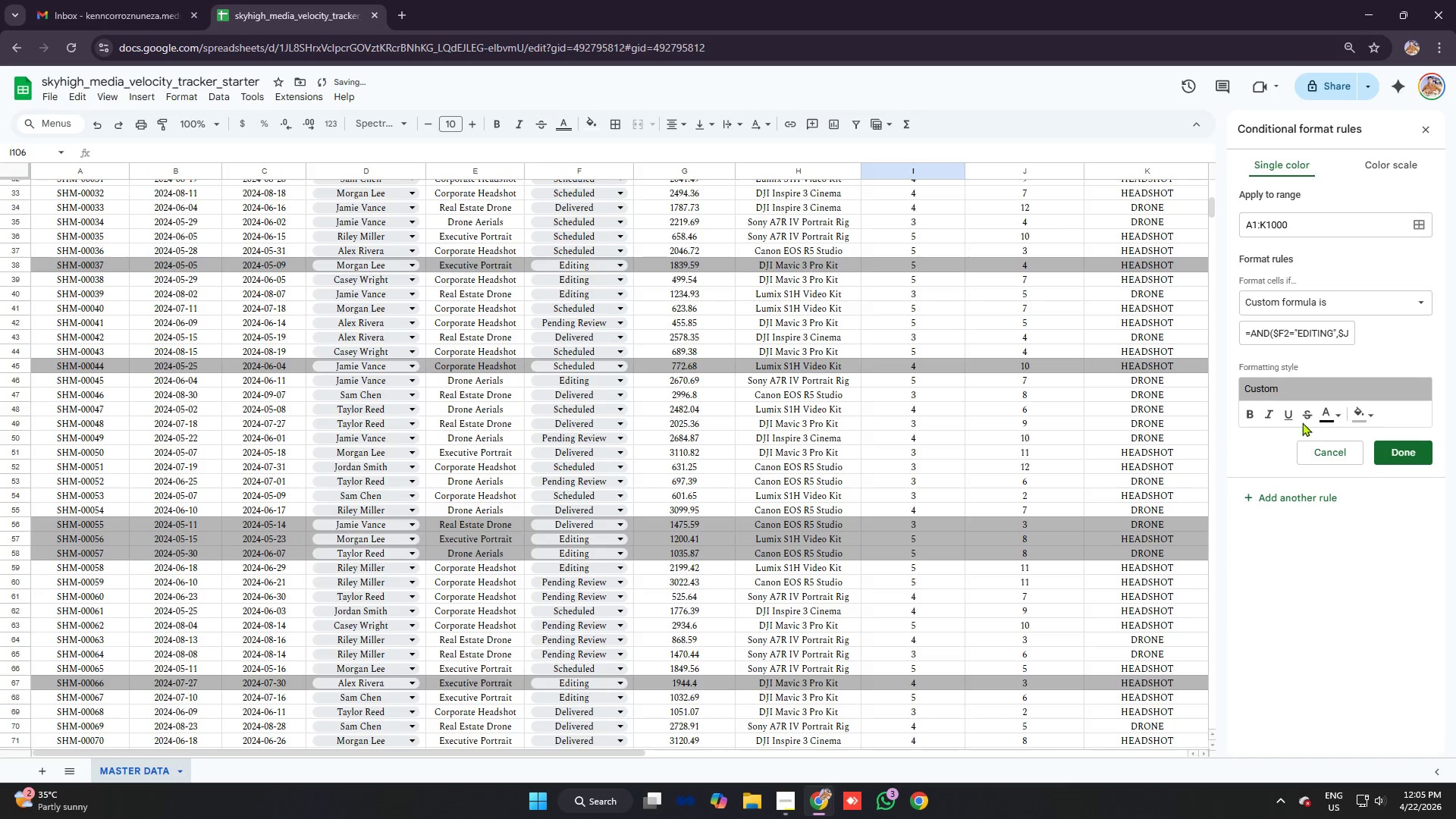 
left_click([1354, 416])
 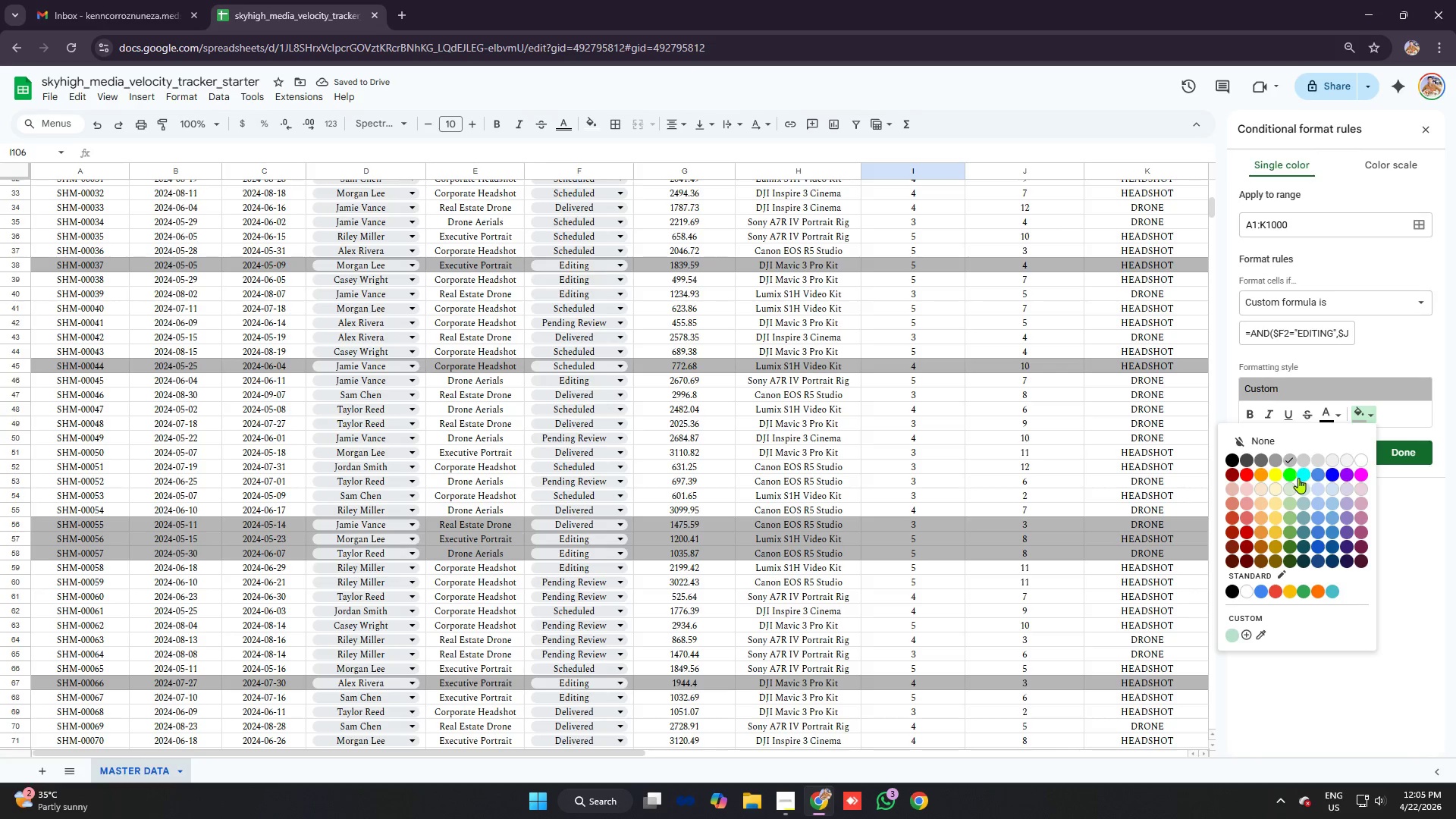 
left_click([1302, 475])
 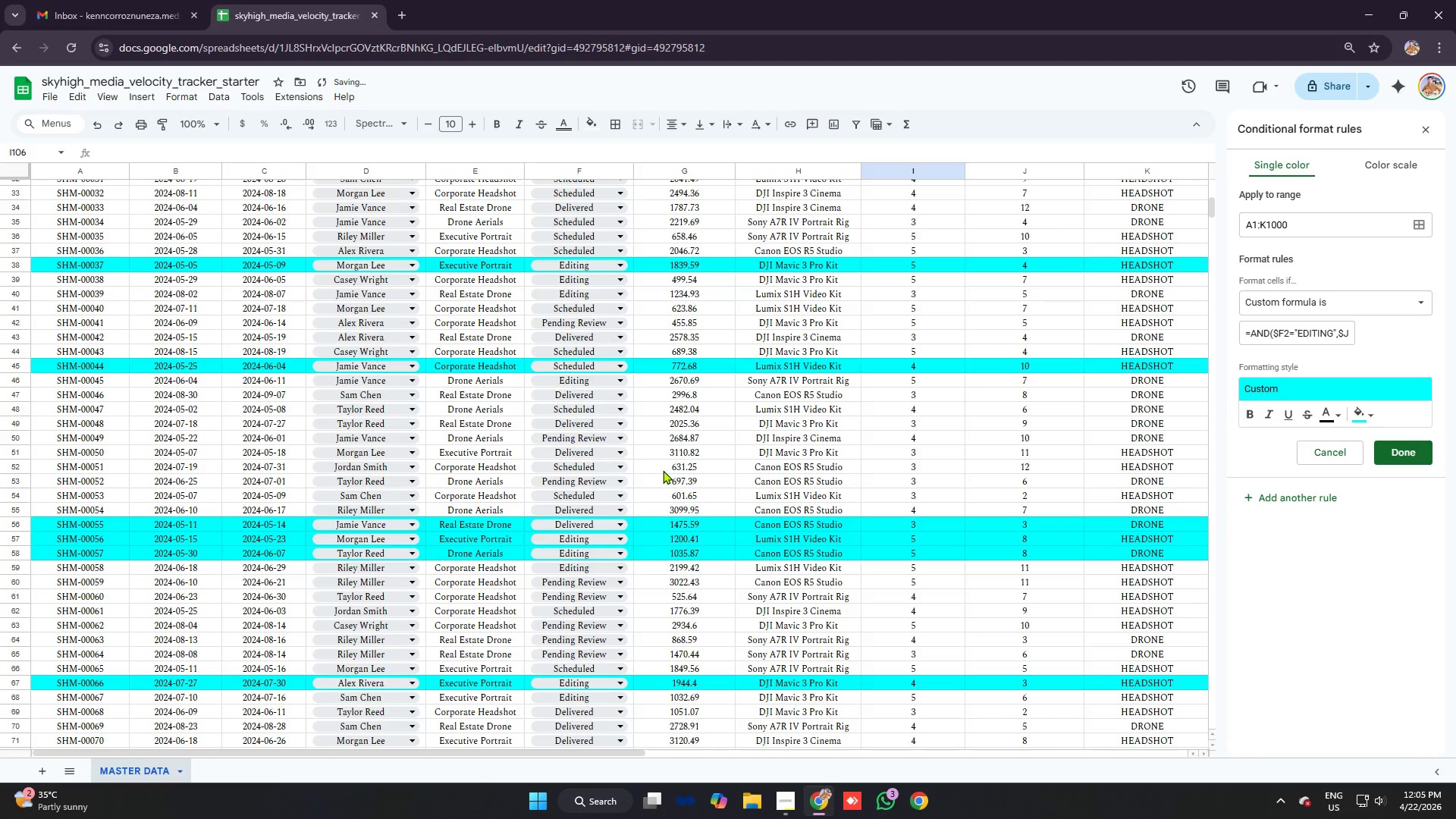 
scroll: coordinate [699, 427], scroll_direction: up, amount: 13.0
 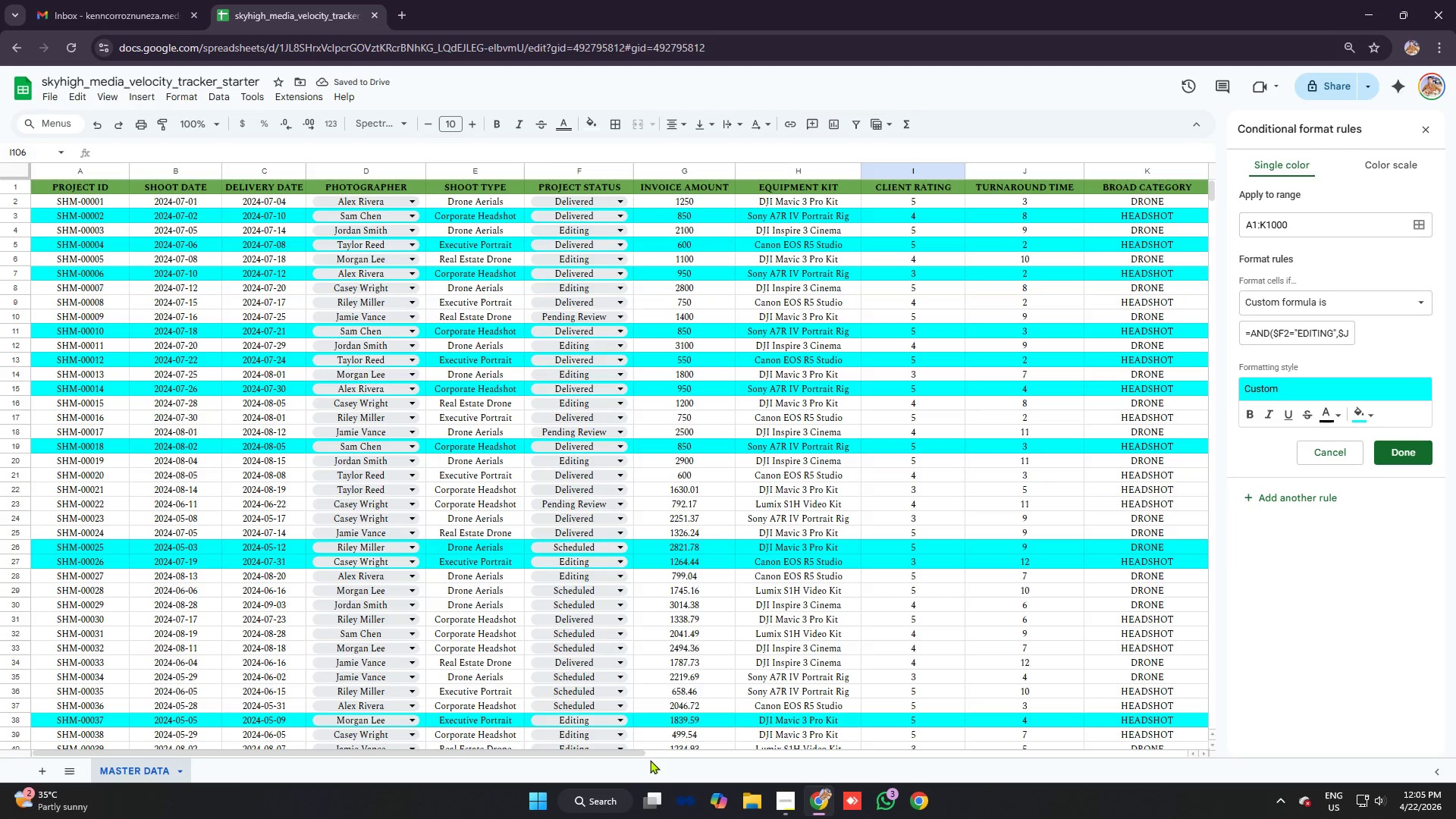 
left_click_drag(start_coordinate=[632, 752], to_coordinate=[426, 712])
 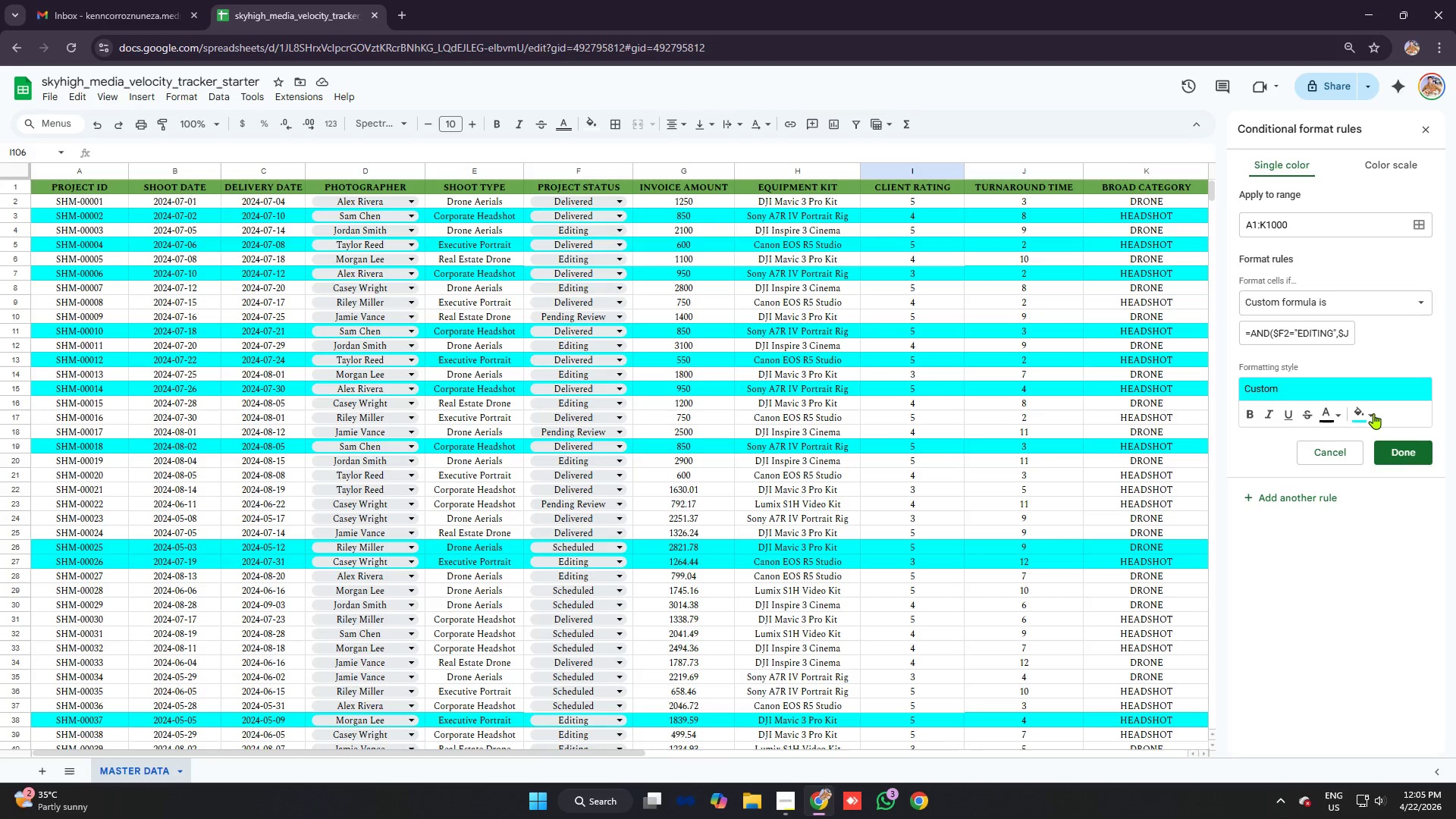 
left_click([1373, 413])
 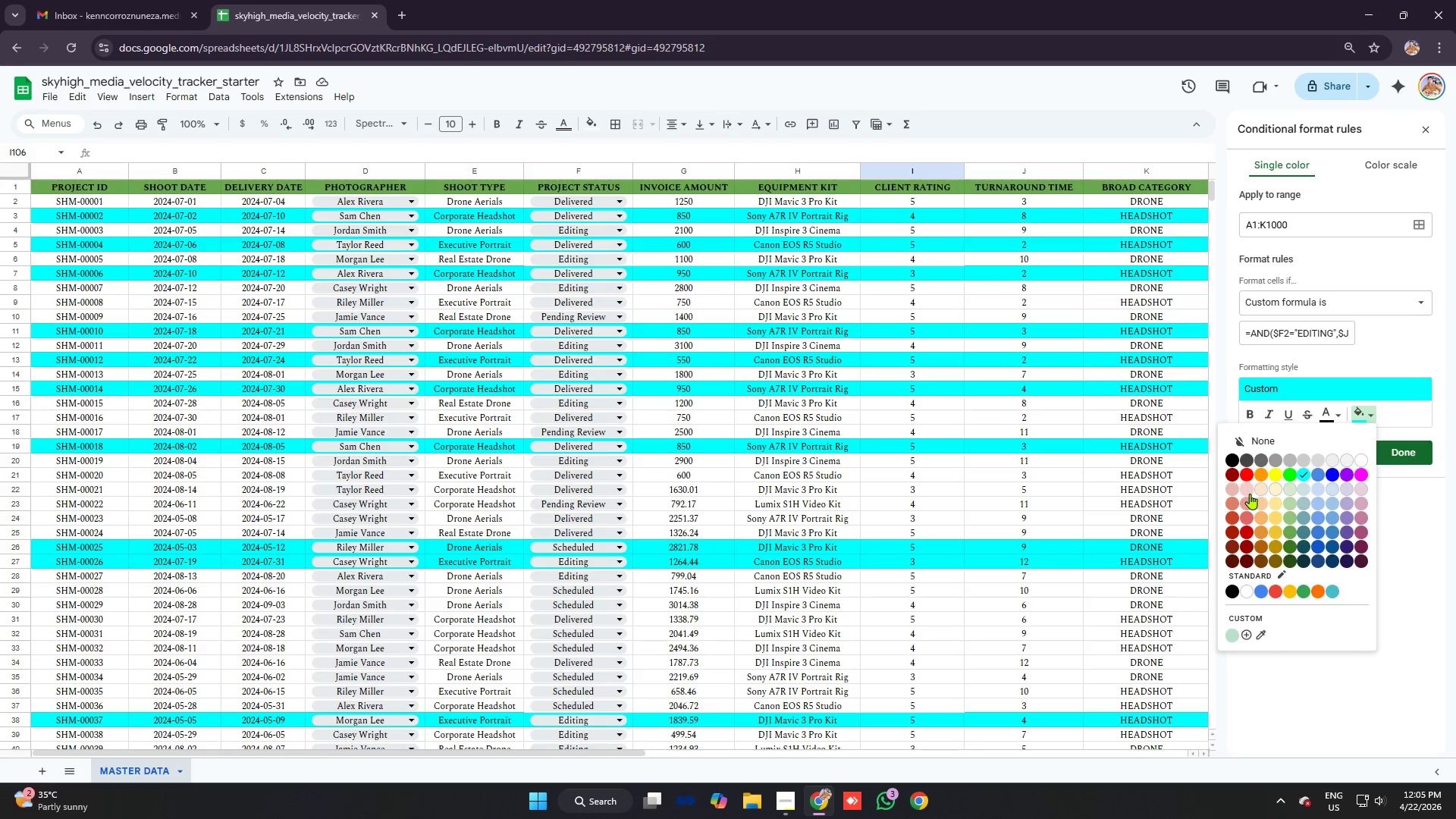 
left_click([1248, 493])
 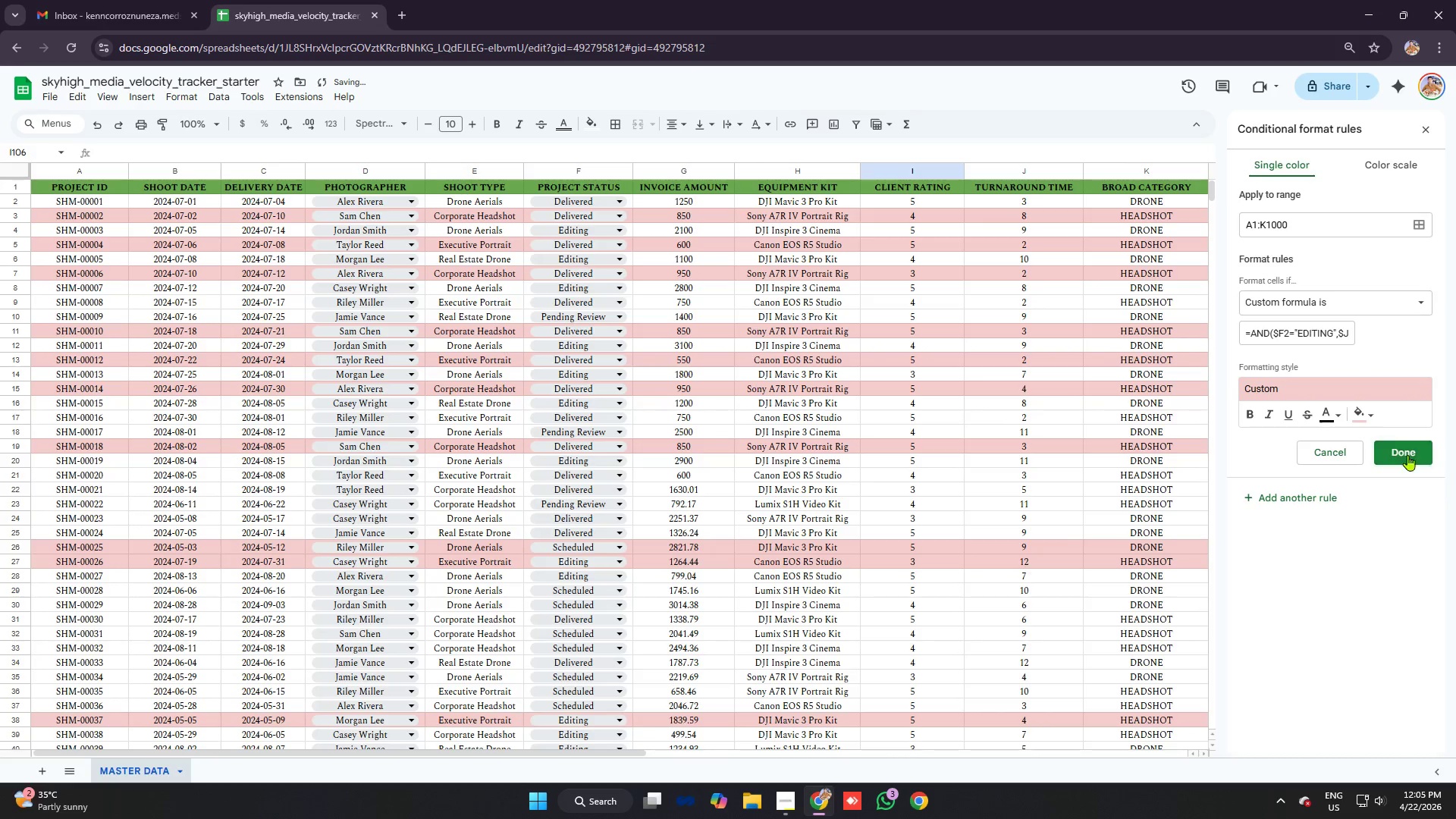 
left_click([1370, 414])
 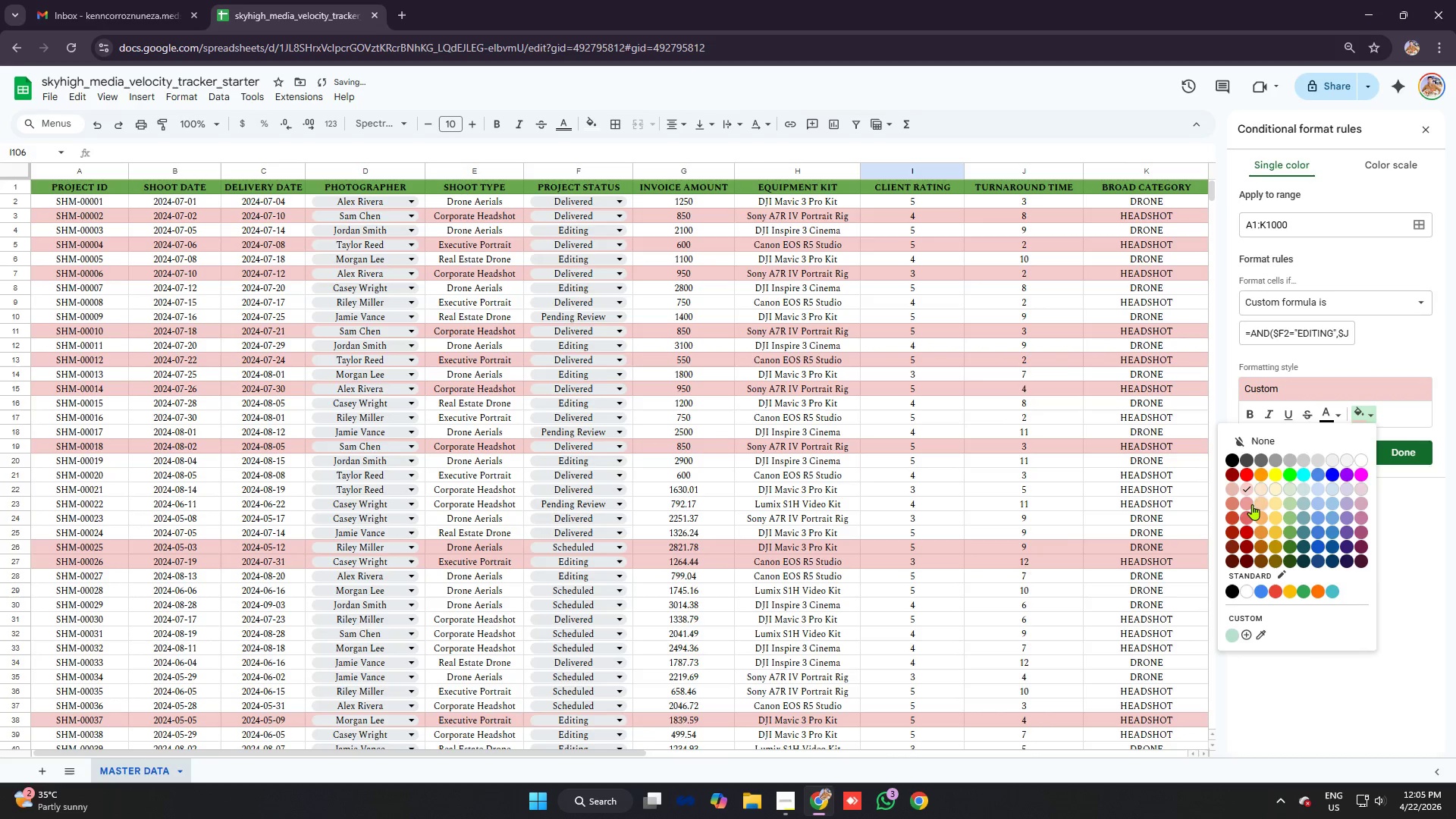 
left_click([1247, 505])
 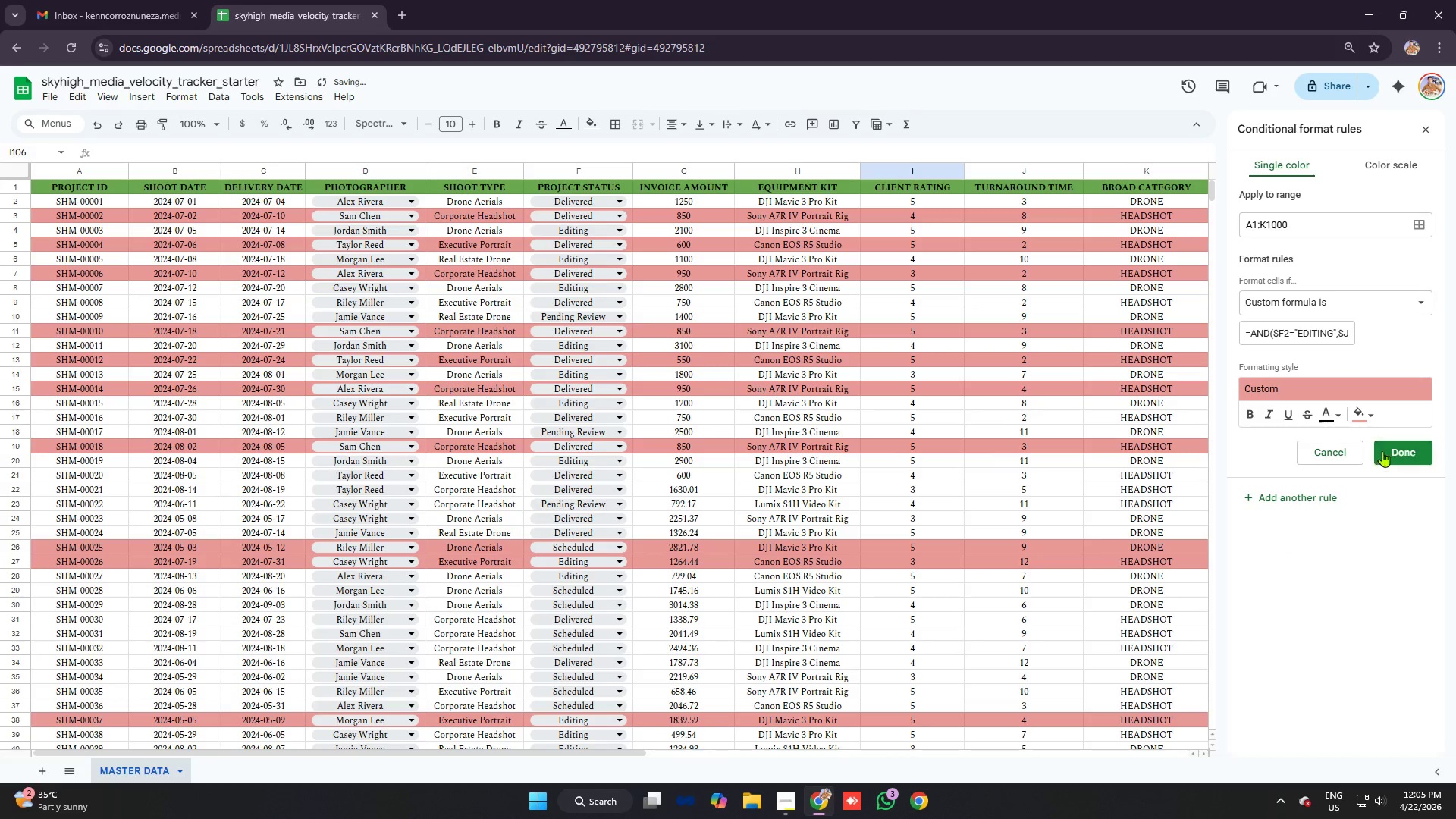 
left_click([1368, 416])
 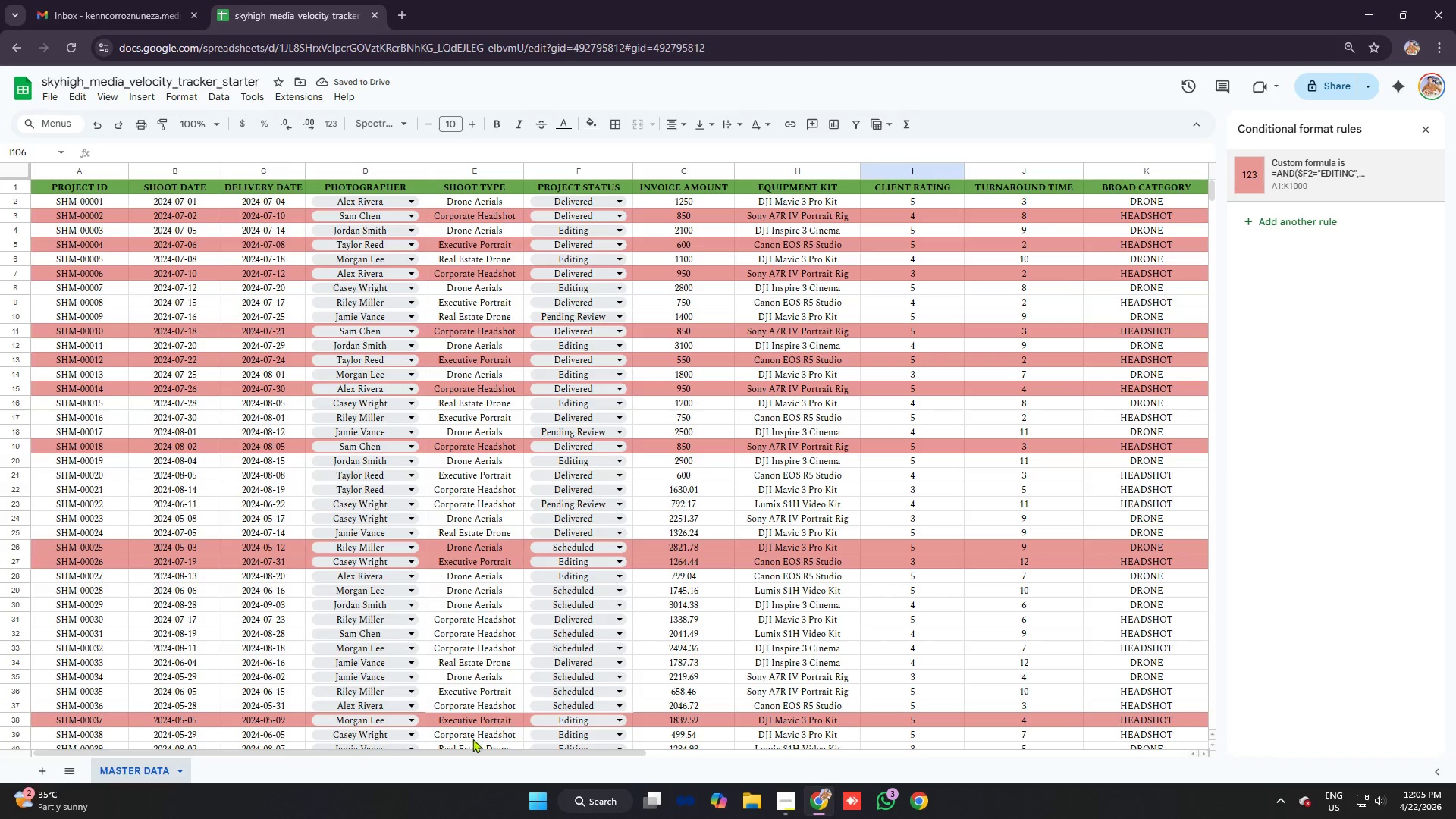 
left_click([786, 797])